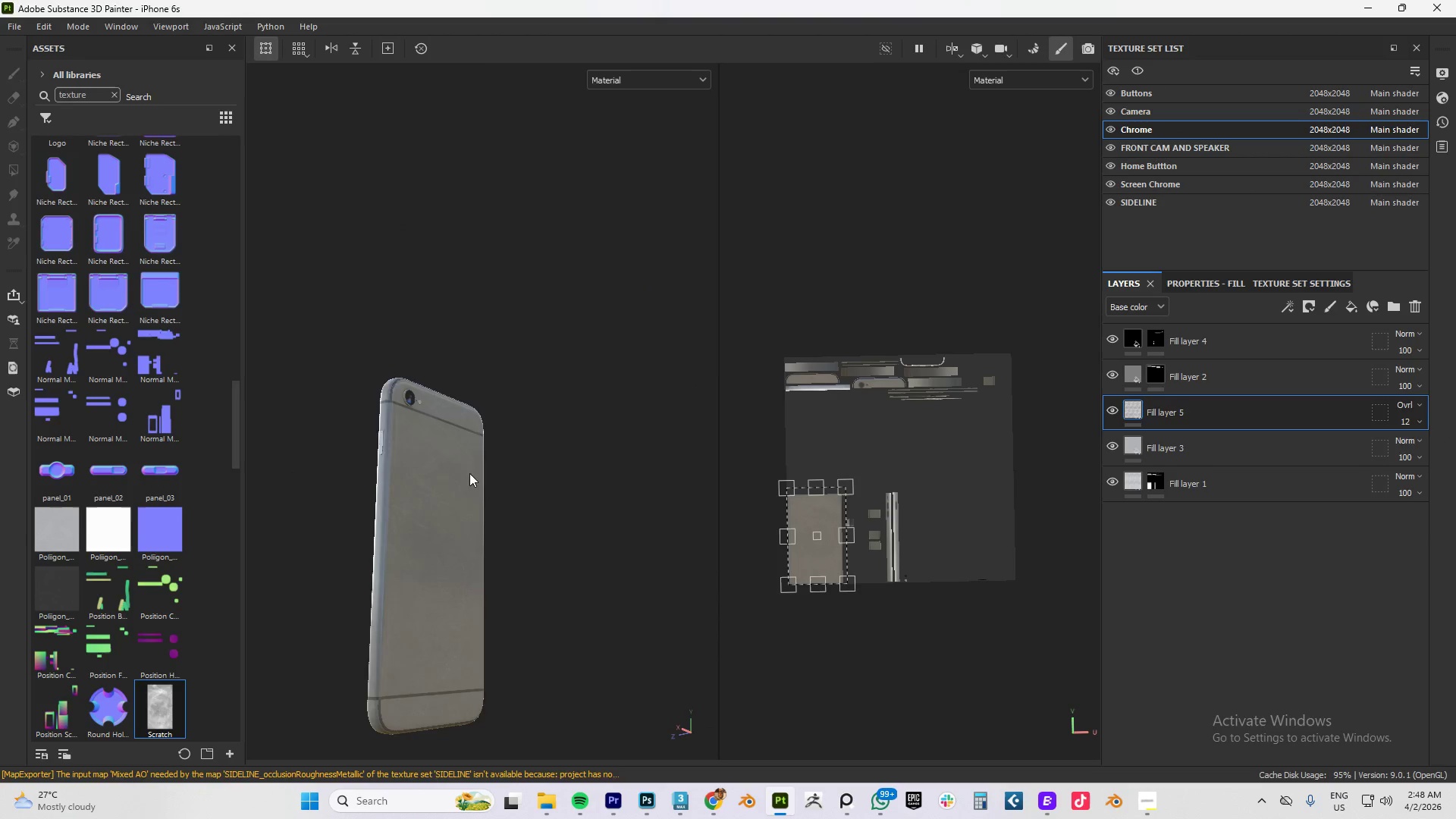 
key(Alt+AltLeft)
 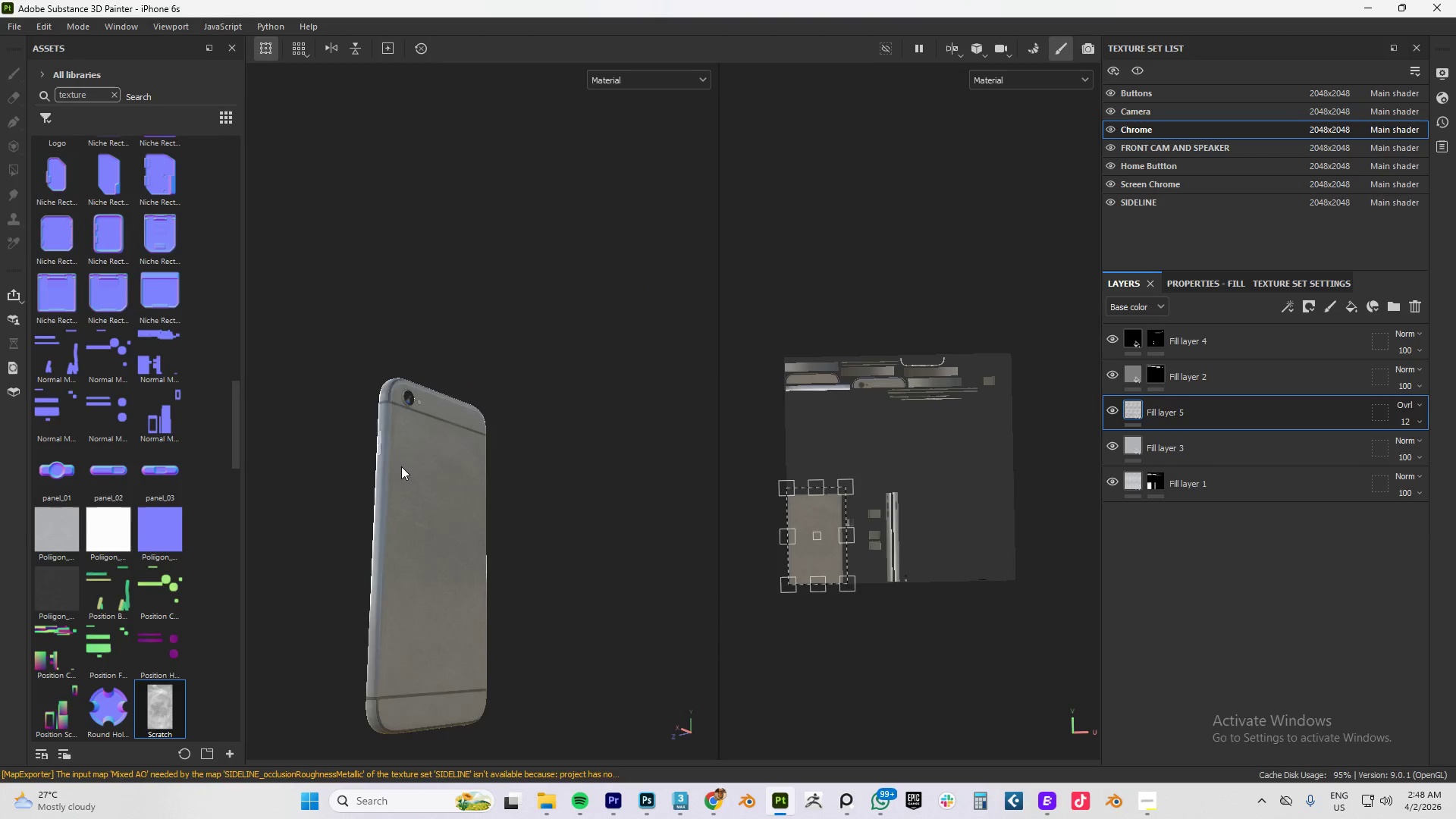 
hold_key(key=AltLeft, duration=1.51)
left_click_drag(start_coordinate=[372, 280], to_coordinate=[343, 309])
 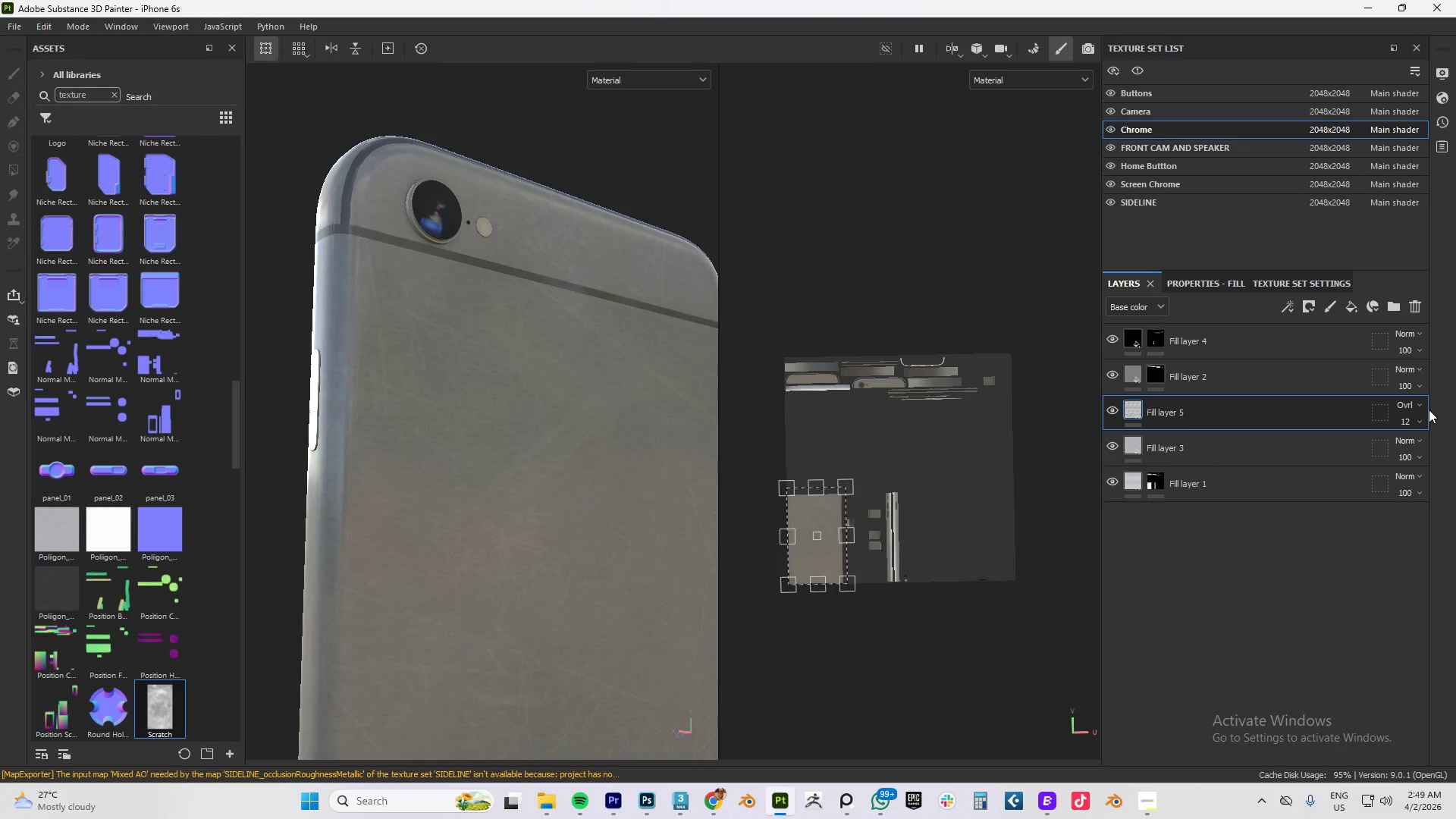 
scroll: coordinate [404, 455], scroll_direction: up, amount: 14.0
 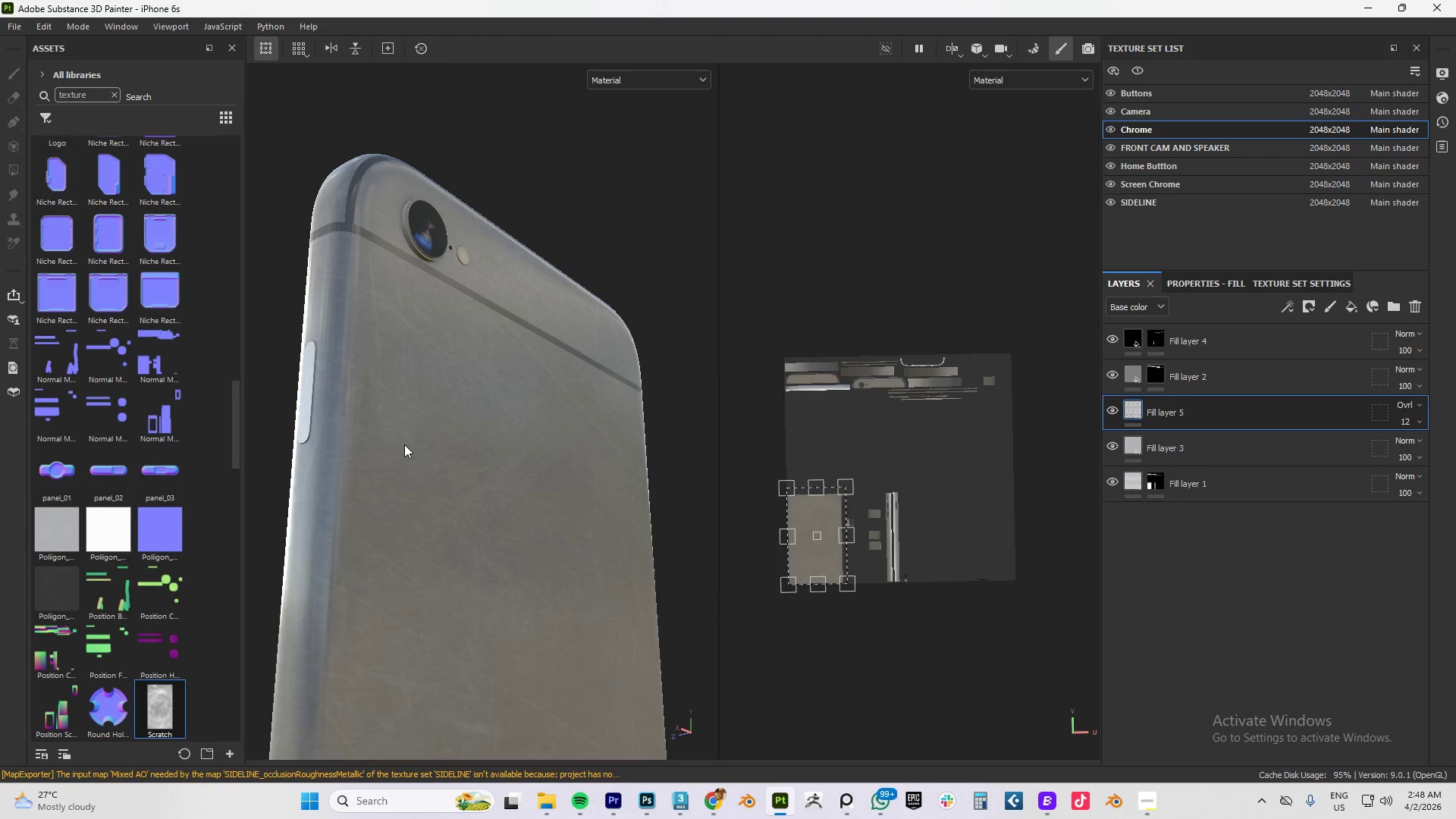 
left_click([1418, 403])
 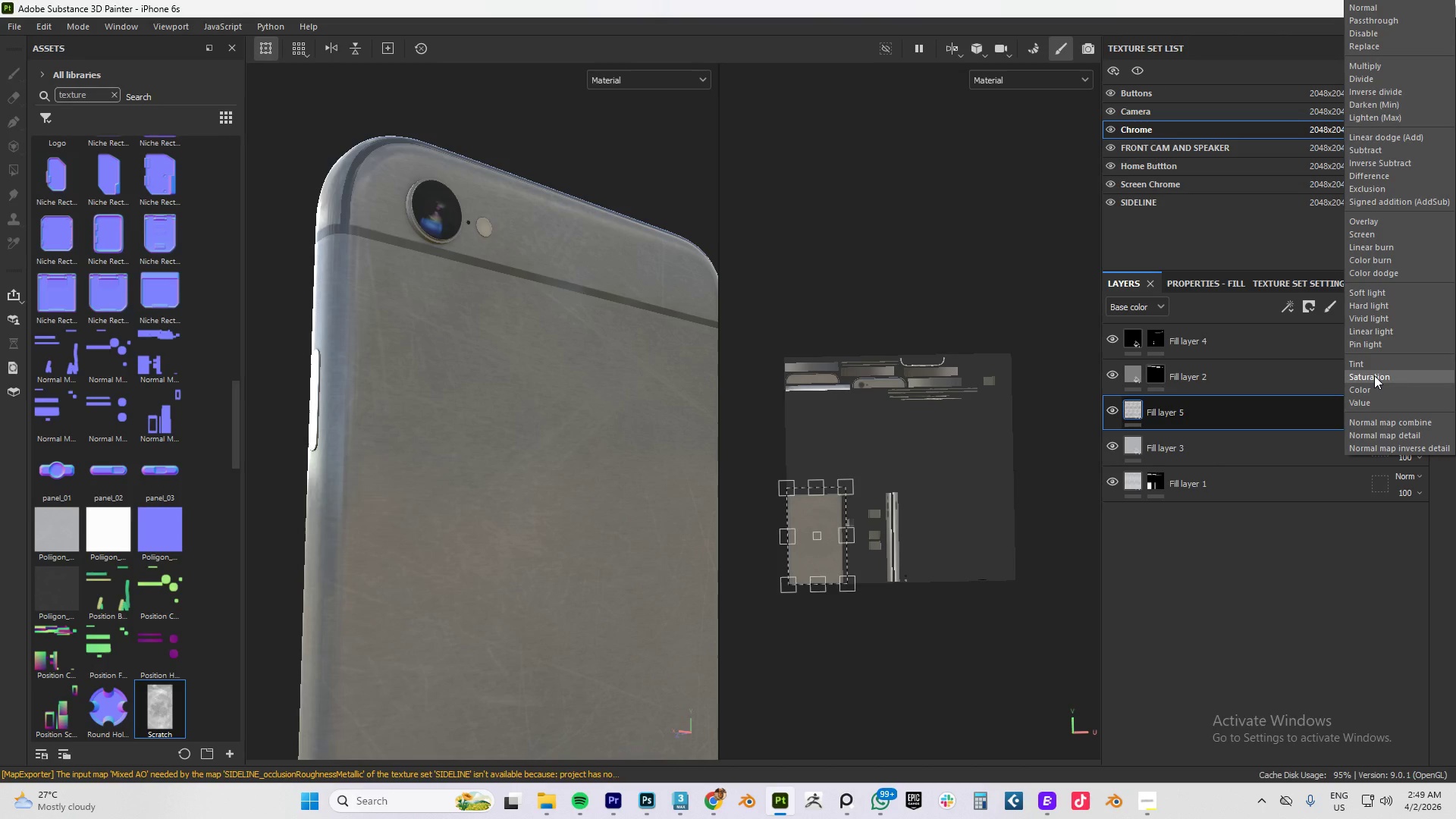 
left_click([1368, 391])
 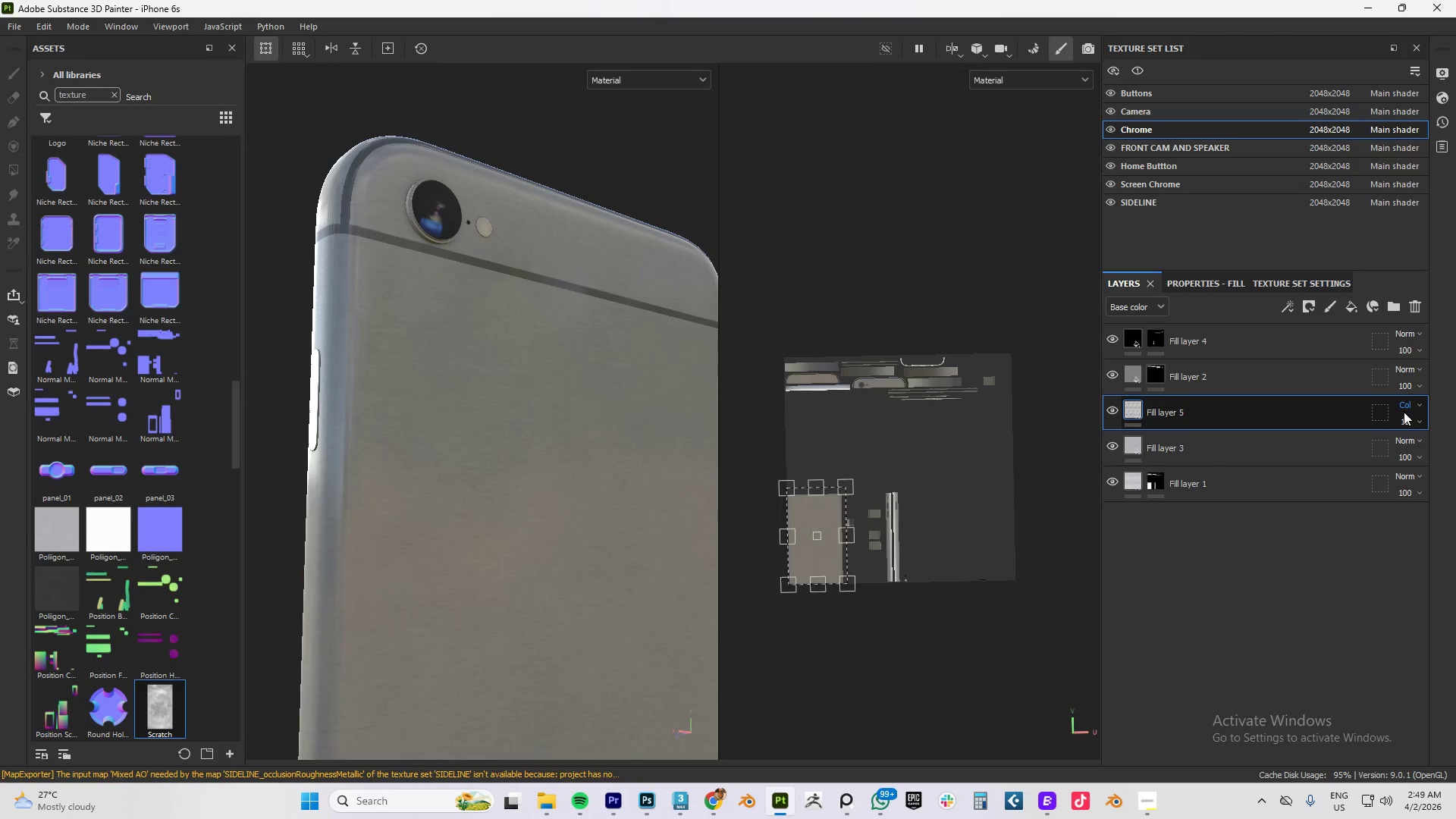 
left_click([1415, 406])
 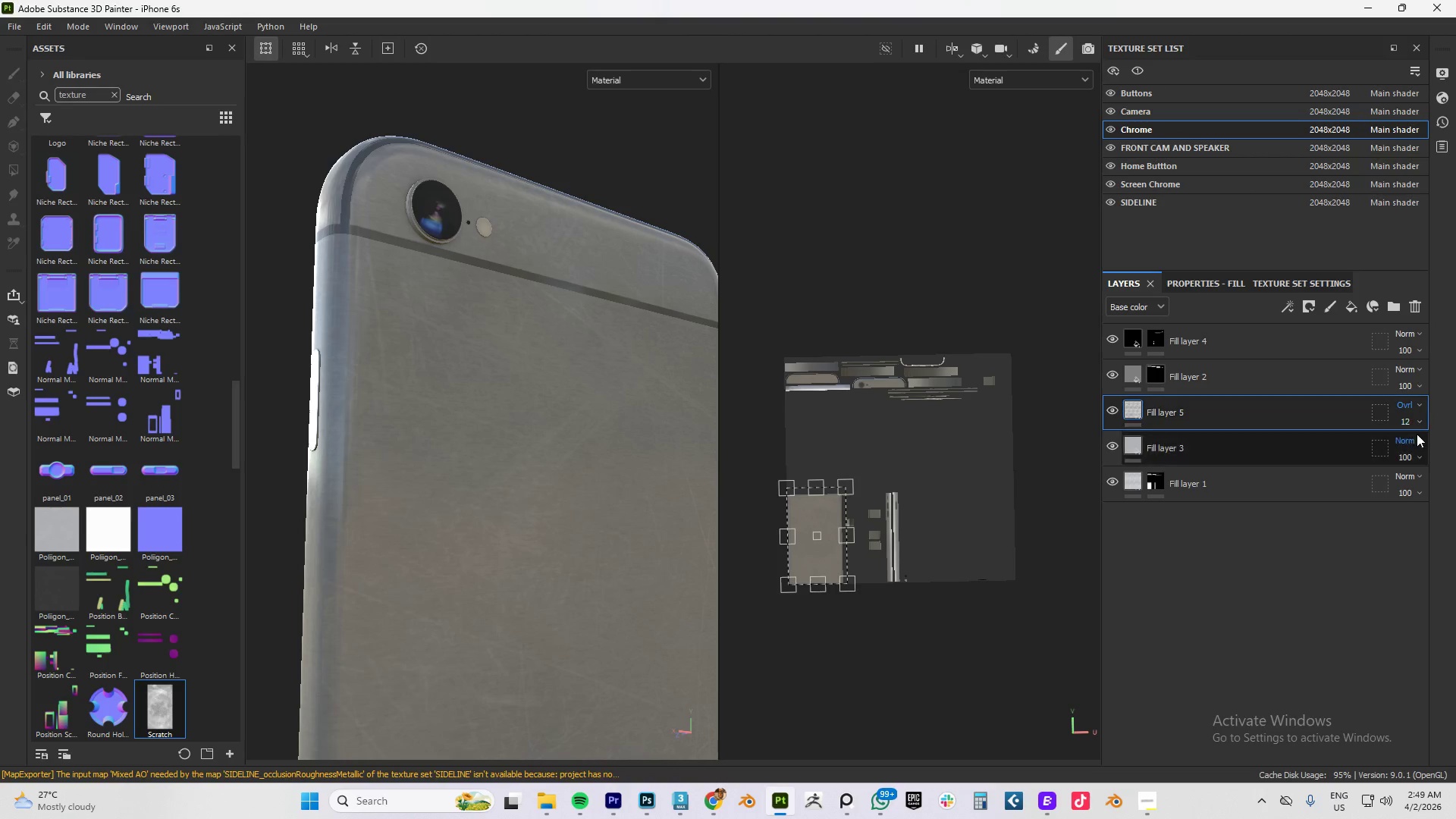 
left_click([1417, 406])
 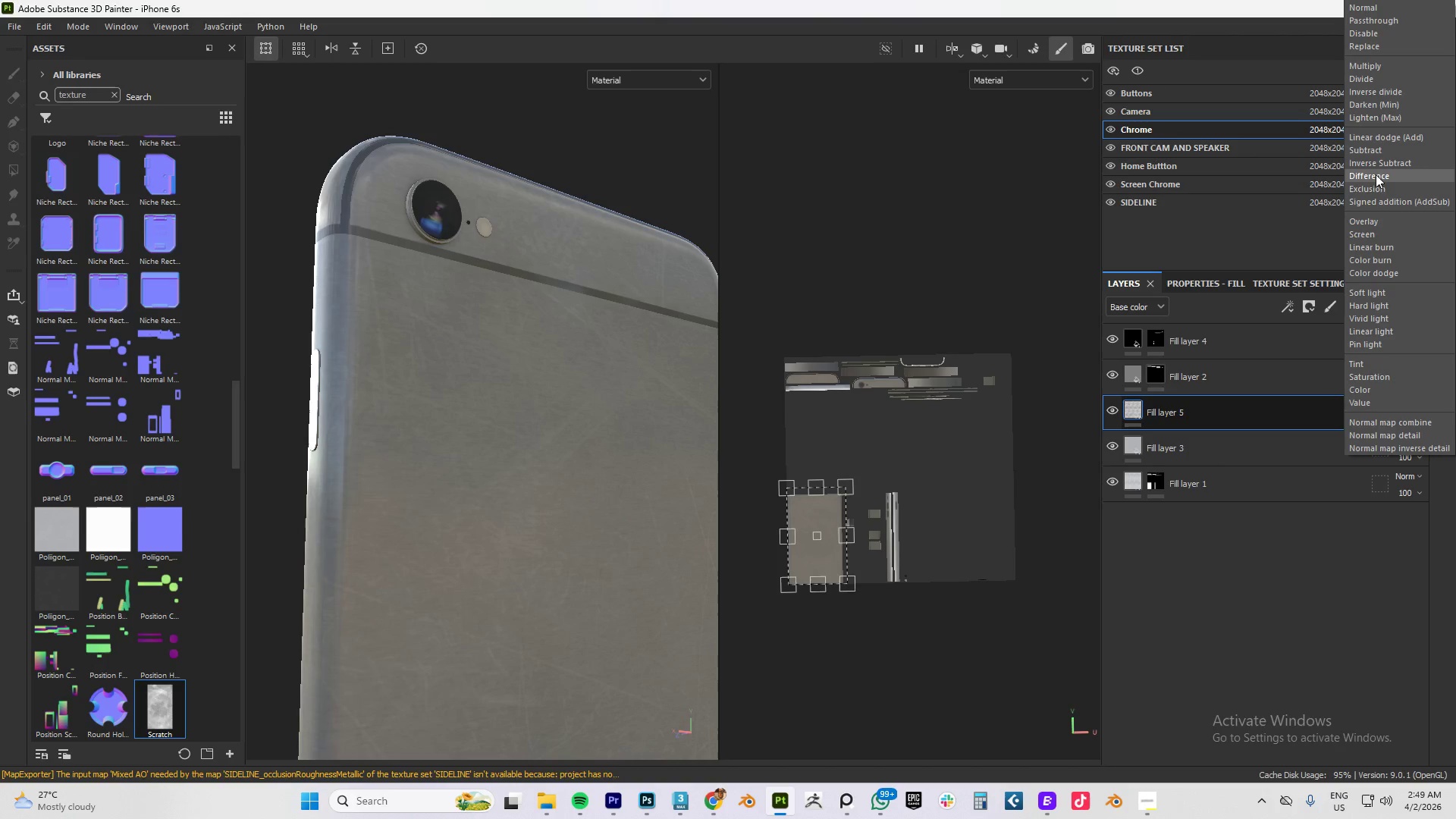 
left_click([1376, 152])
 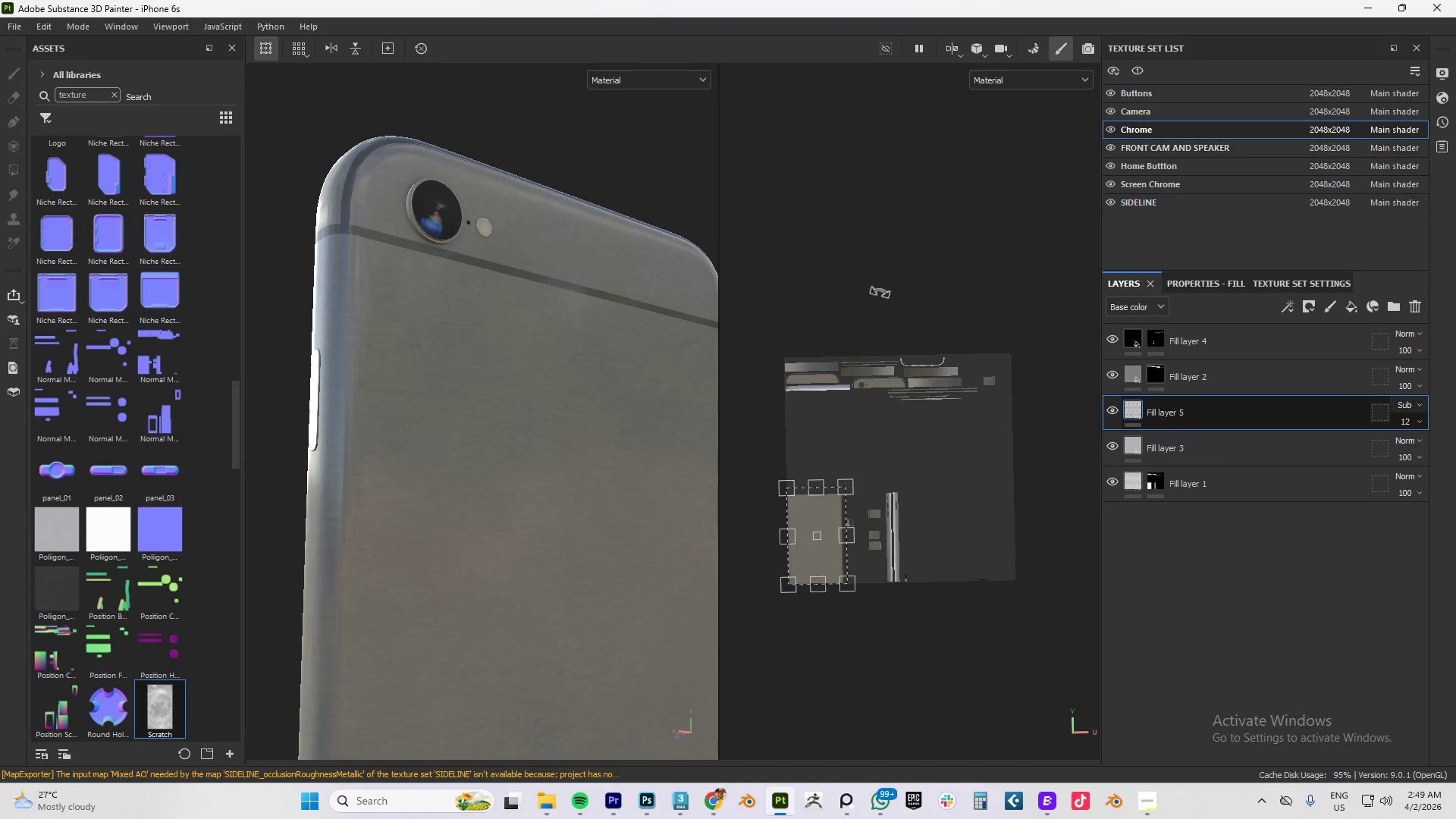 
hold_key(key=AltLeft, duration=1.52)
left_click_drag(start_coordinate=[495, 348], to_coordinate=[512, 353])
 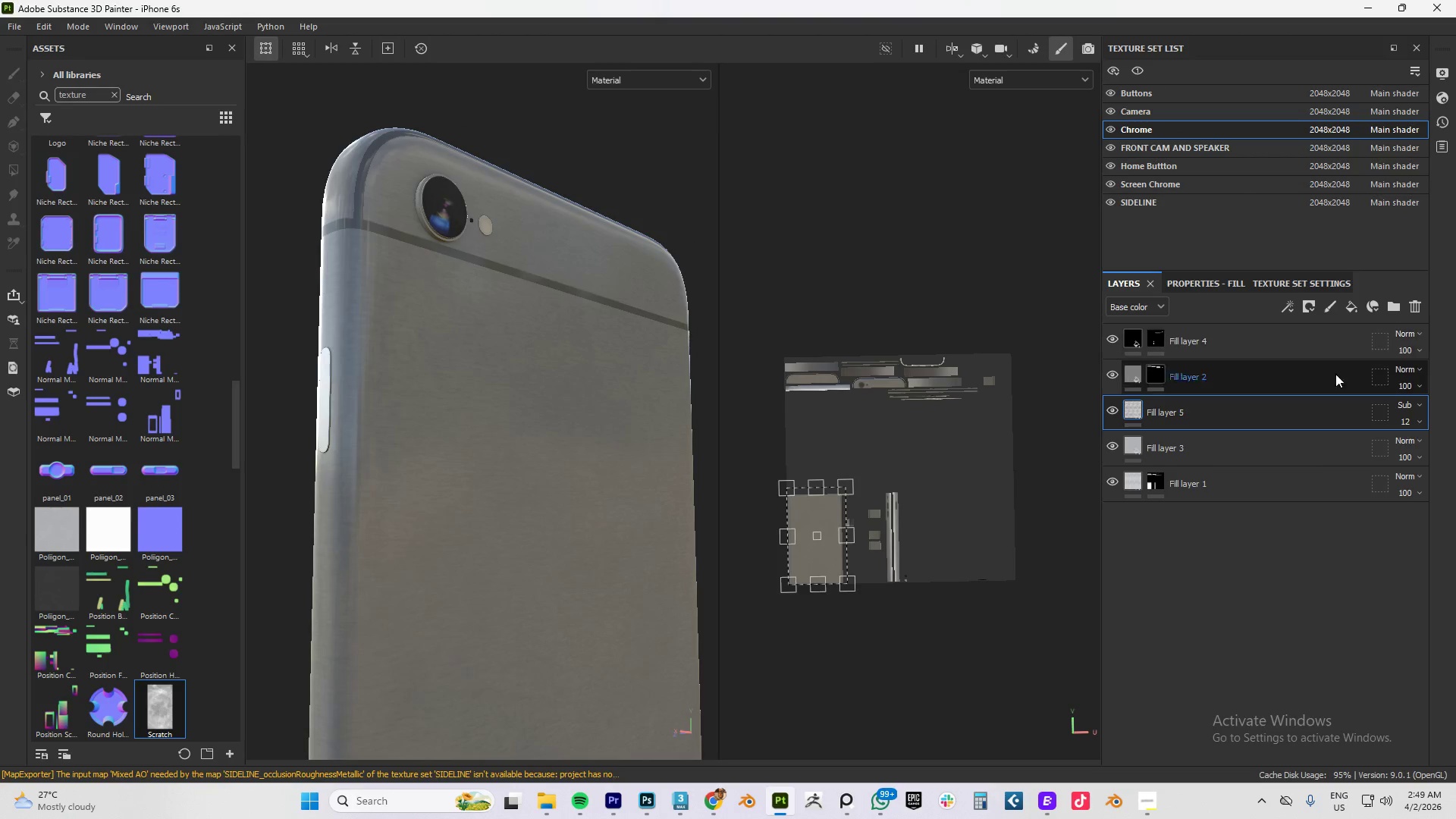 
hold_key(key=AltLeft, duration=1.01)
 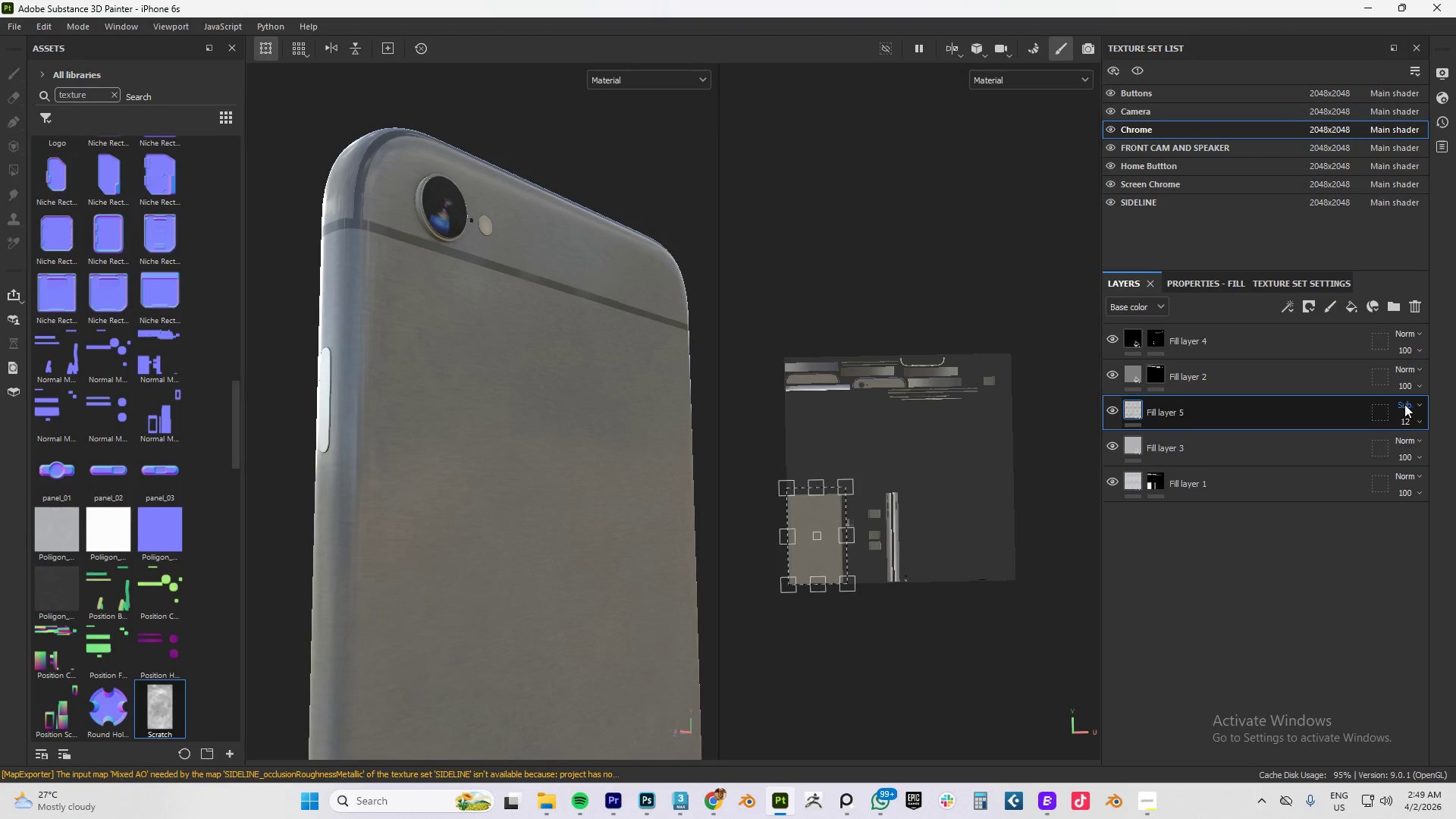 
left_click([1410, 404])
 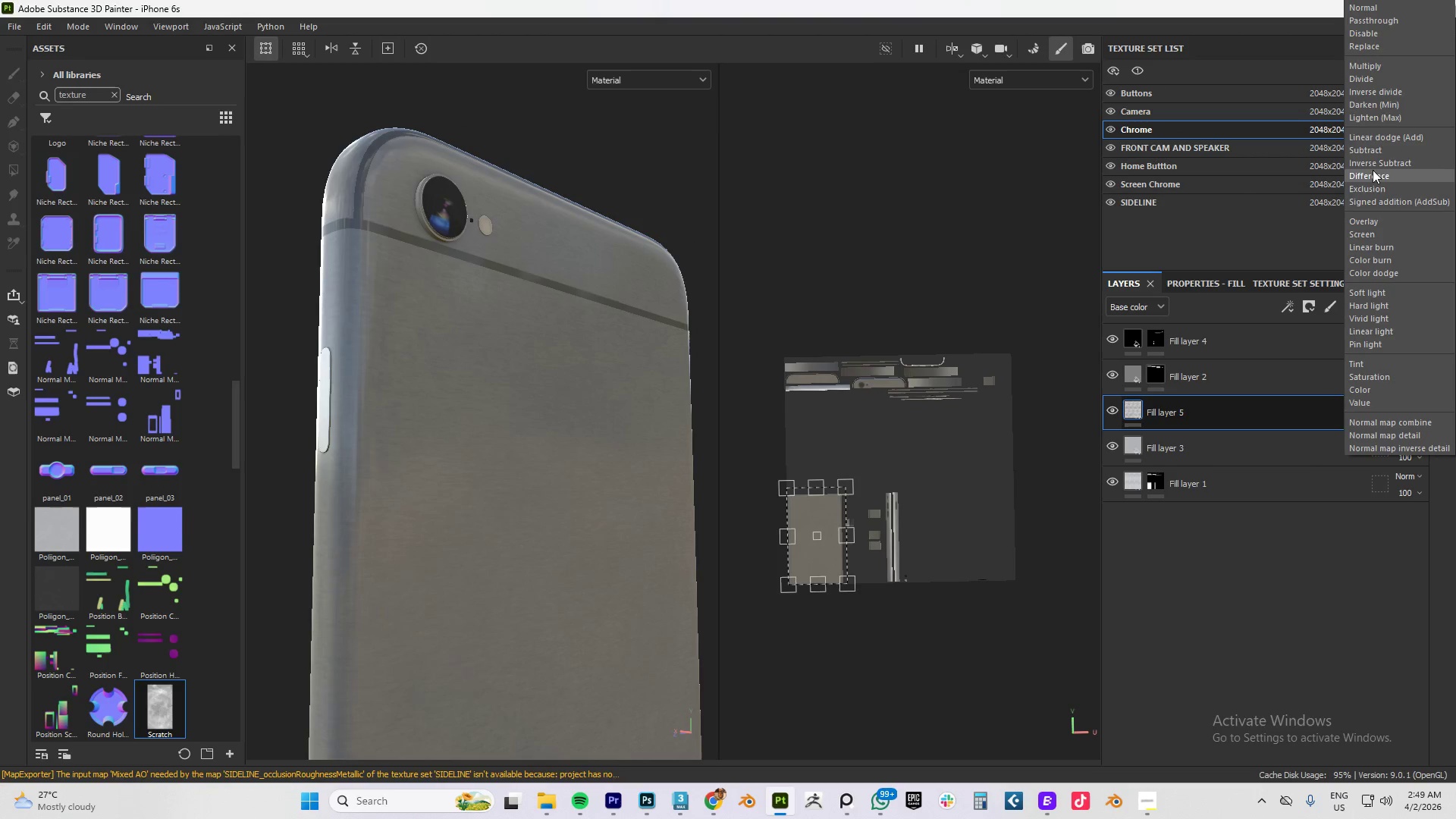 
left_click([1376, 163])
 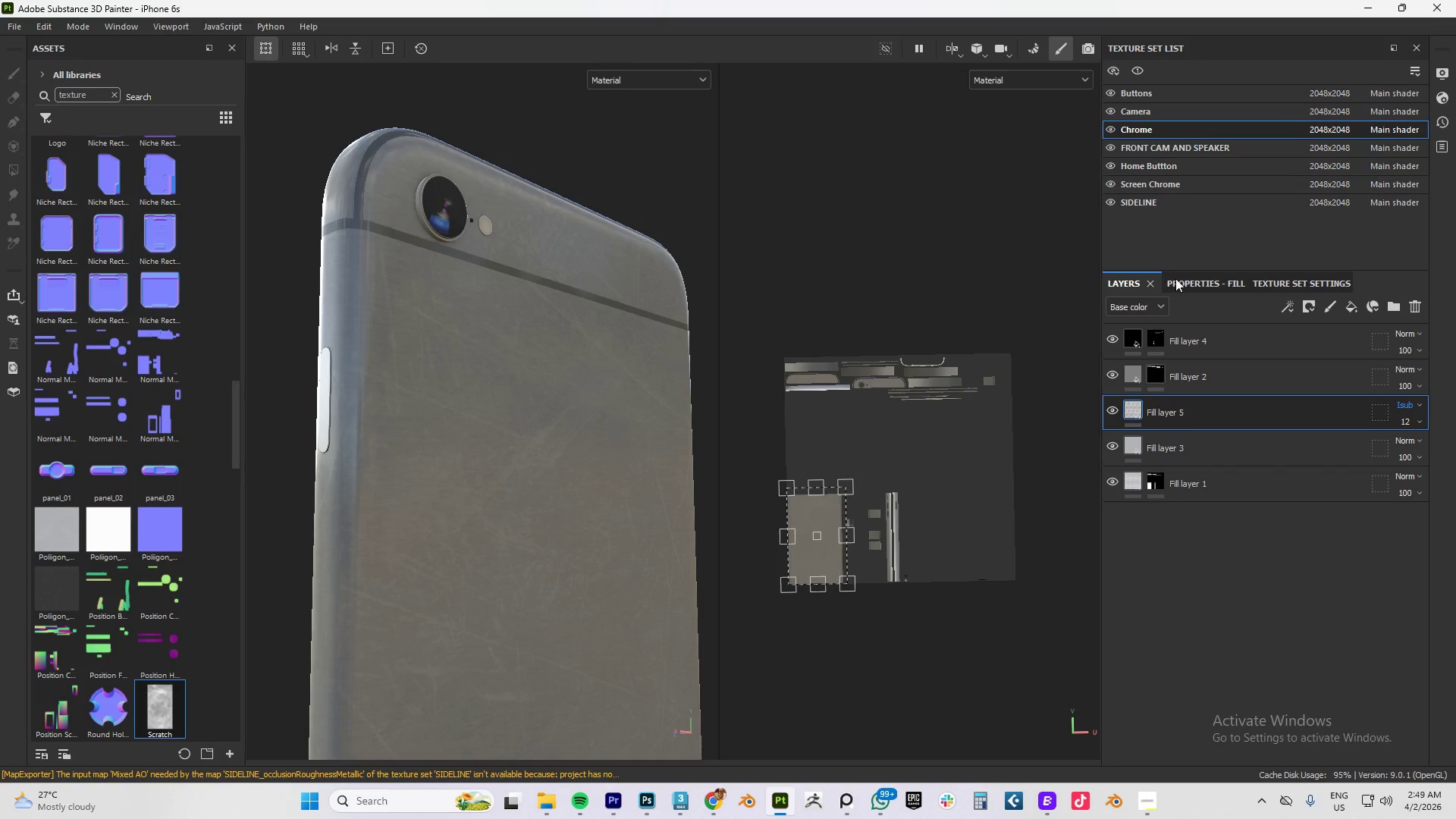 
hold_key(key=AltLeft, duration=1.5)
left_click_drag(start_coordinate=[506, 463], to_coordinate=[665, 456])
 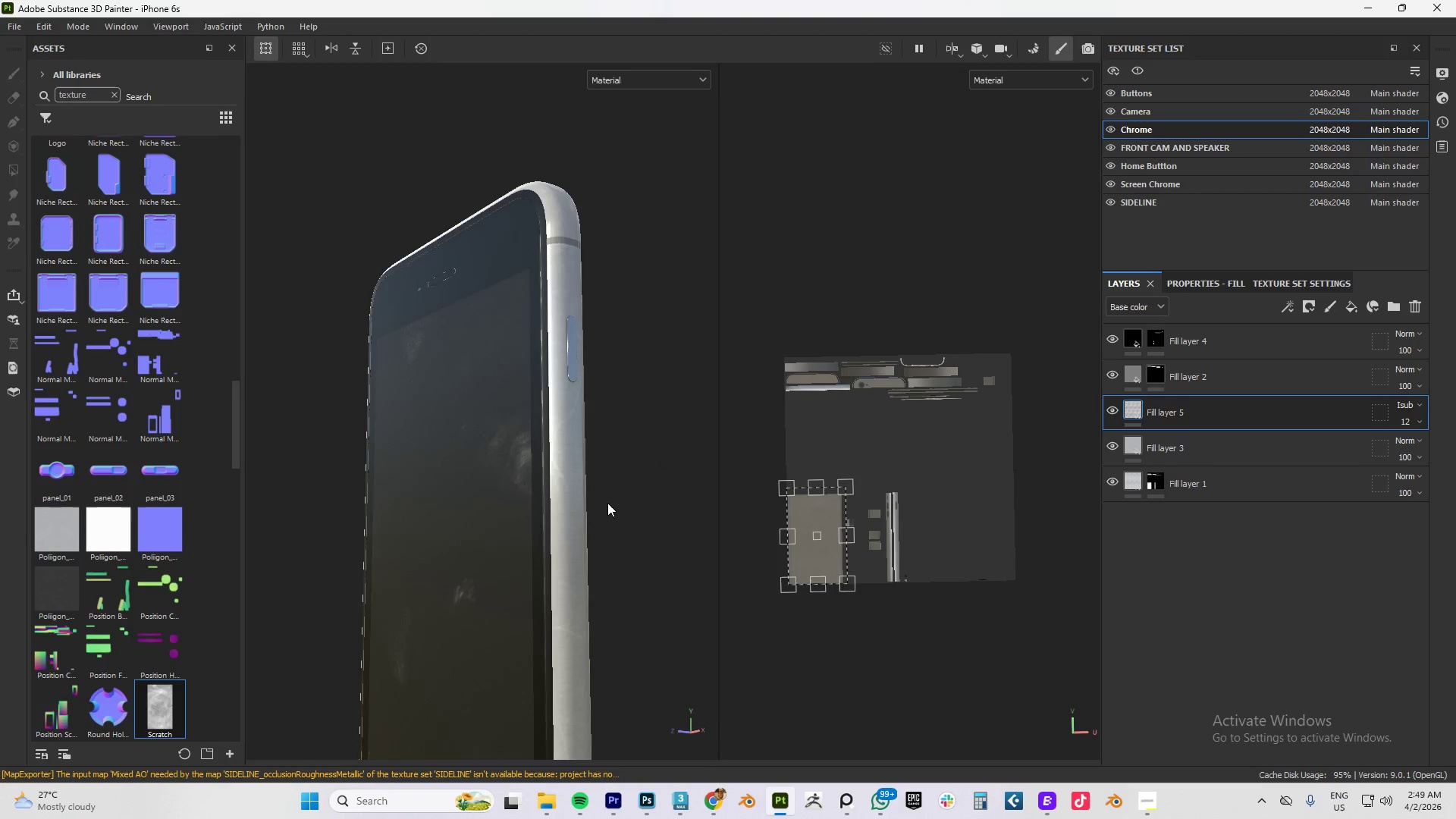 
scroll: coordinate [484, 428], scroll_direction: down, amount: 10.0
 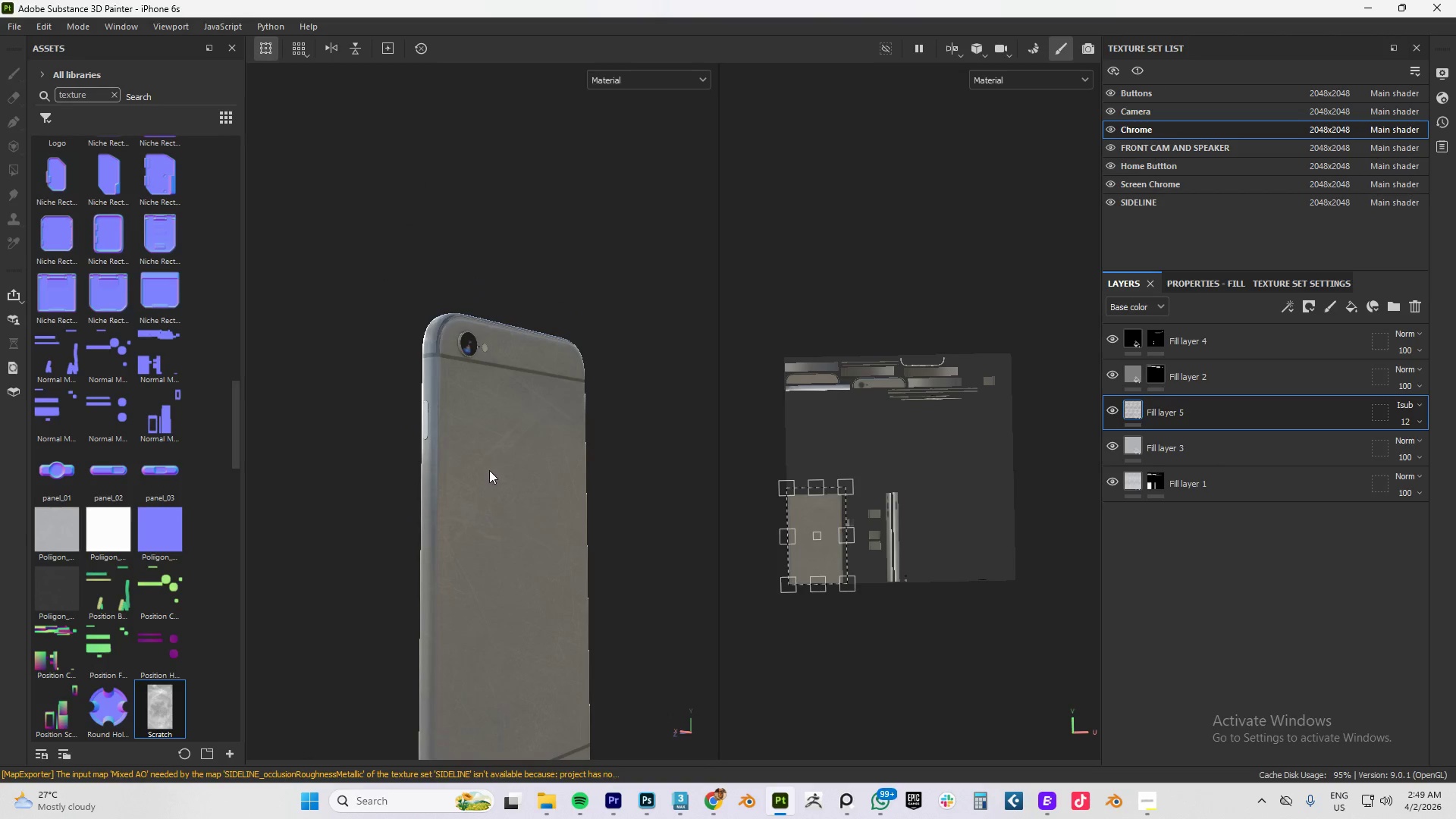 
hold_key(key=AltLeft, duration=1.31)
 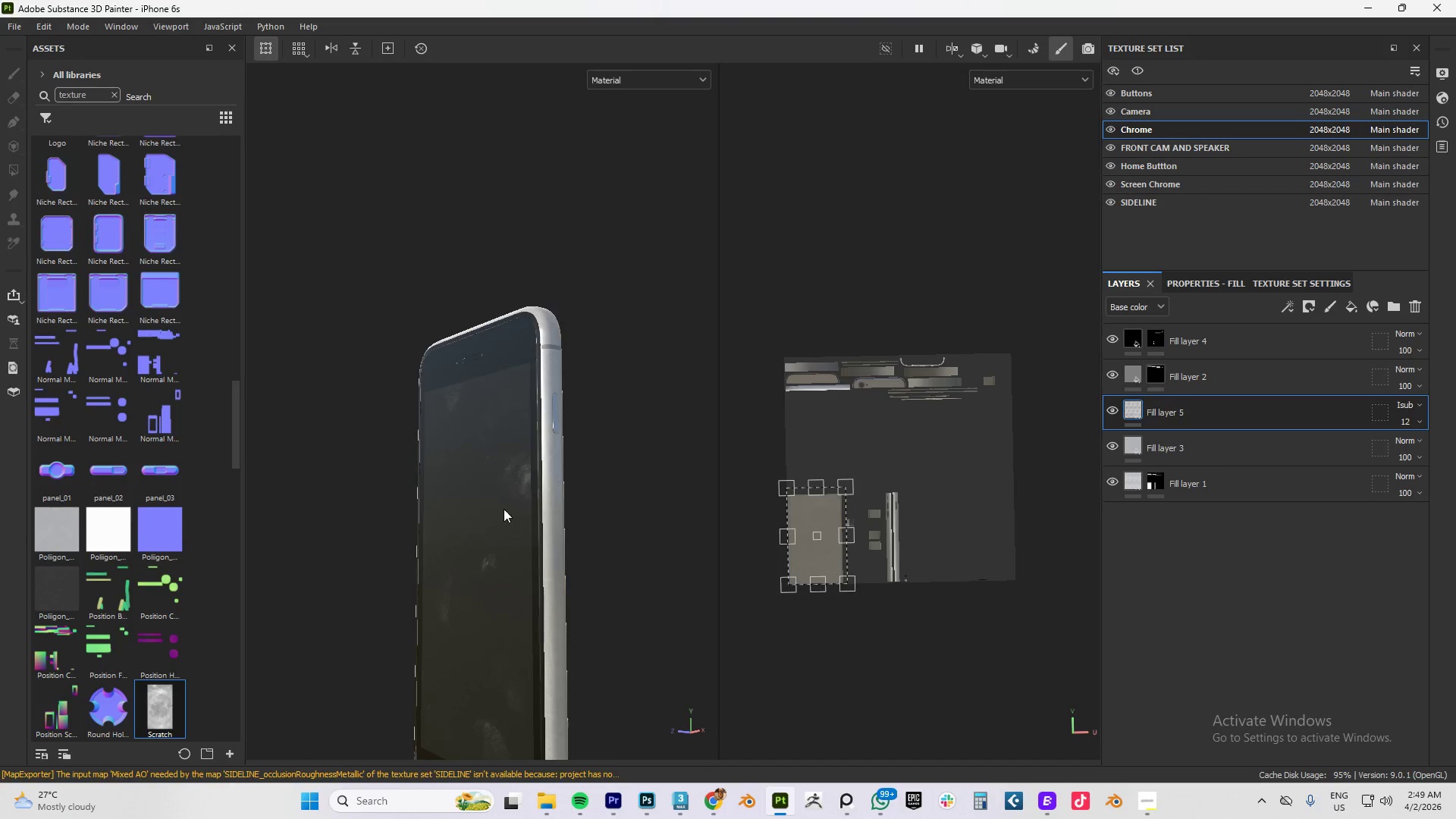 
scroll: coordinate [582, 500], scroll_direction: up, amount: 14.0
 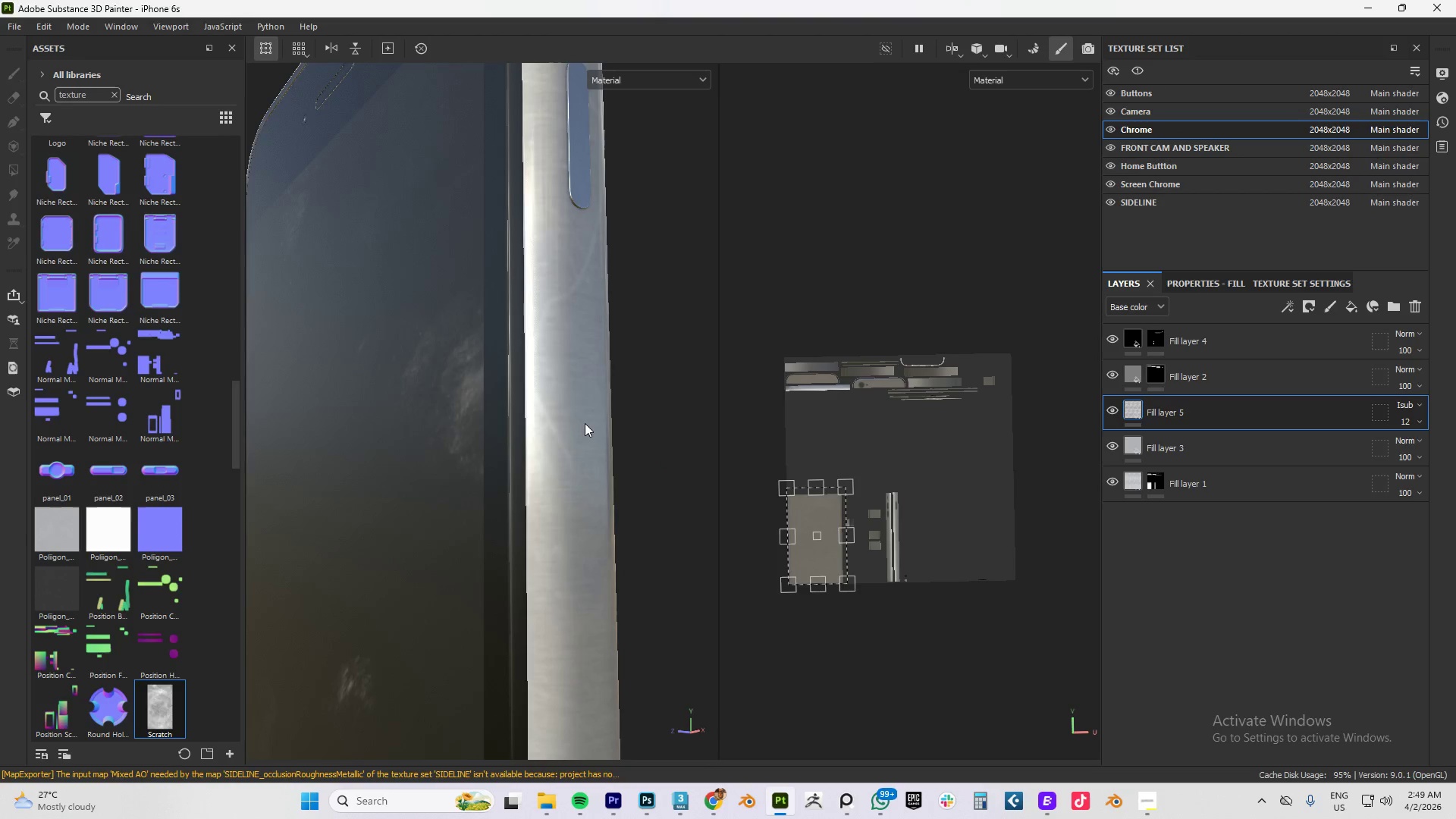 
hold_key(key=AltLeft, duration=1.31)
left_click_drag(start_coordinate=[587, 416], to_coordinate=[845, 467])
 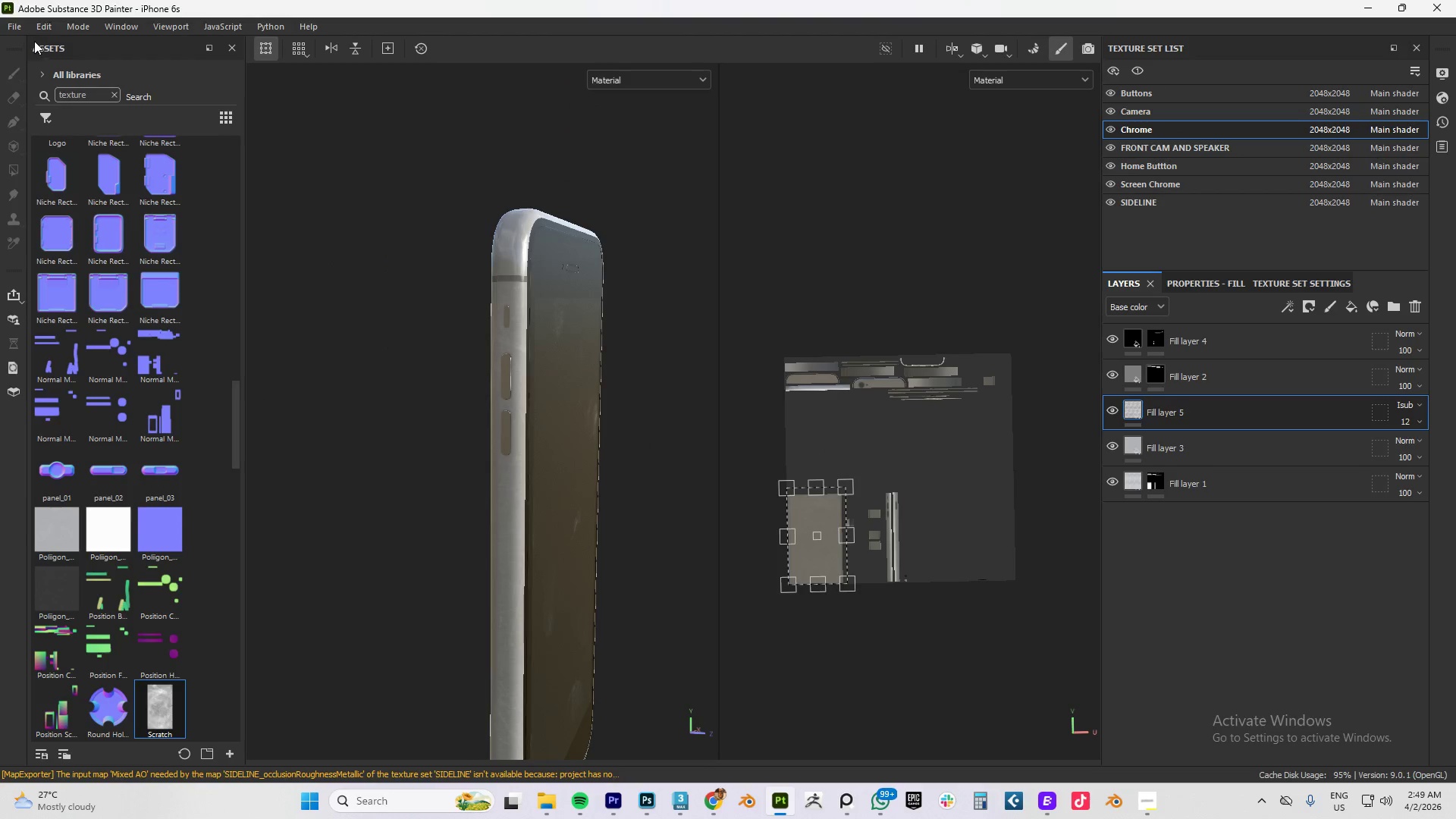 
scroll: coordinate [585, 423], scroll_direction: down, amount: 16.0
 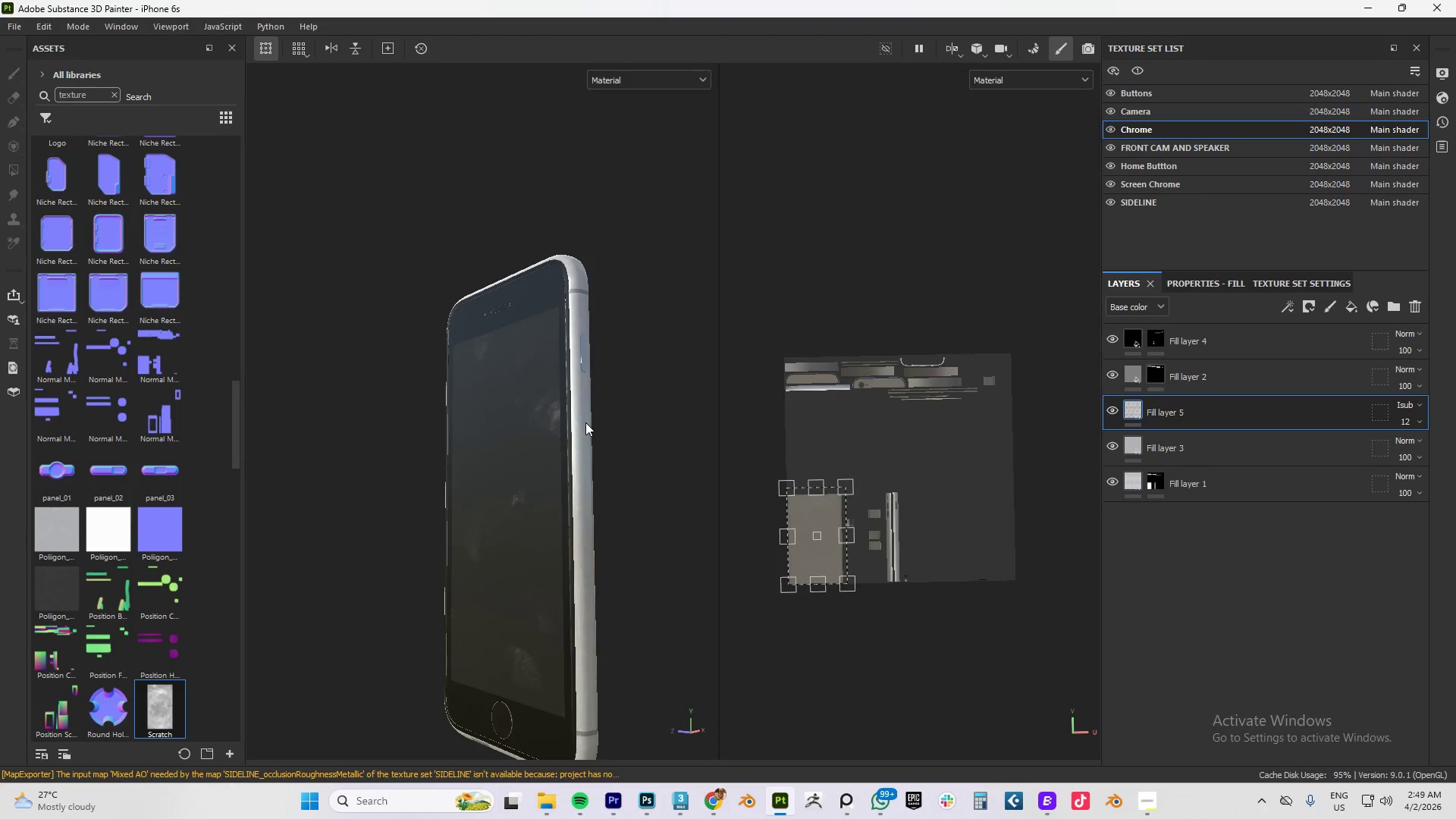 
left_click([29, 33])
 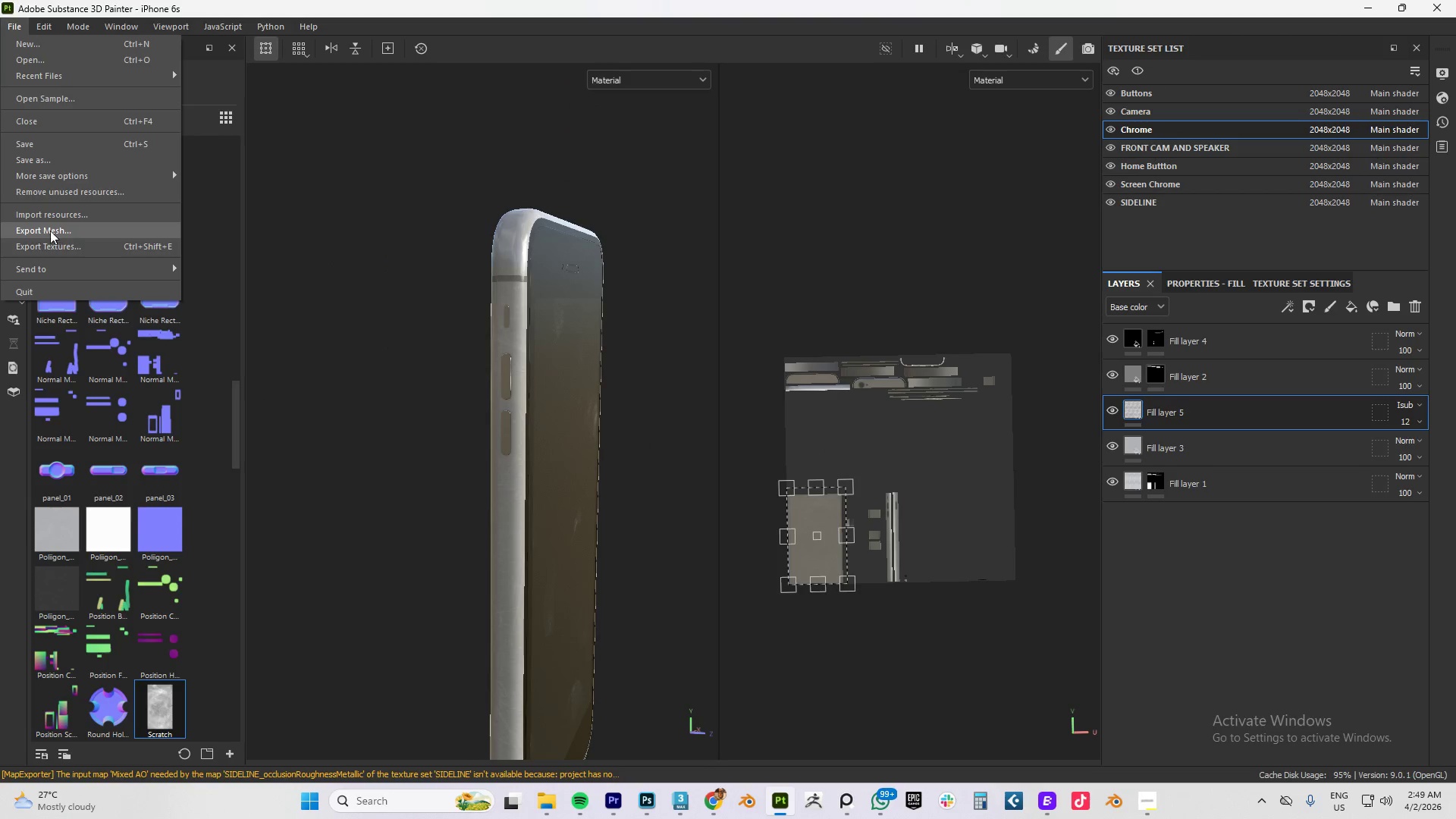 
left_click([70, 243])
 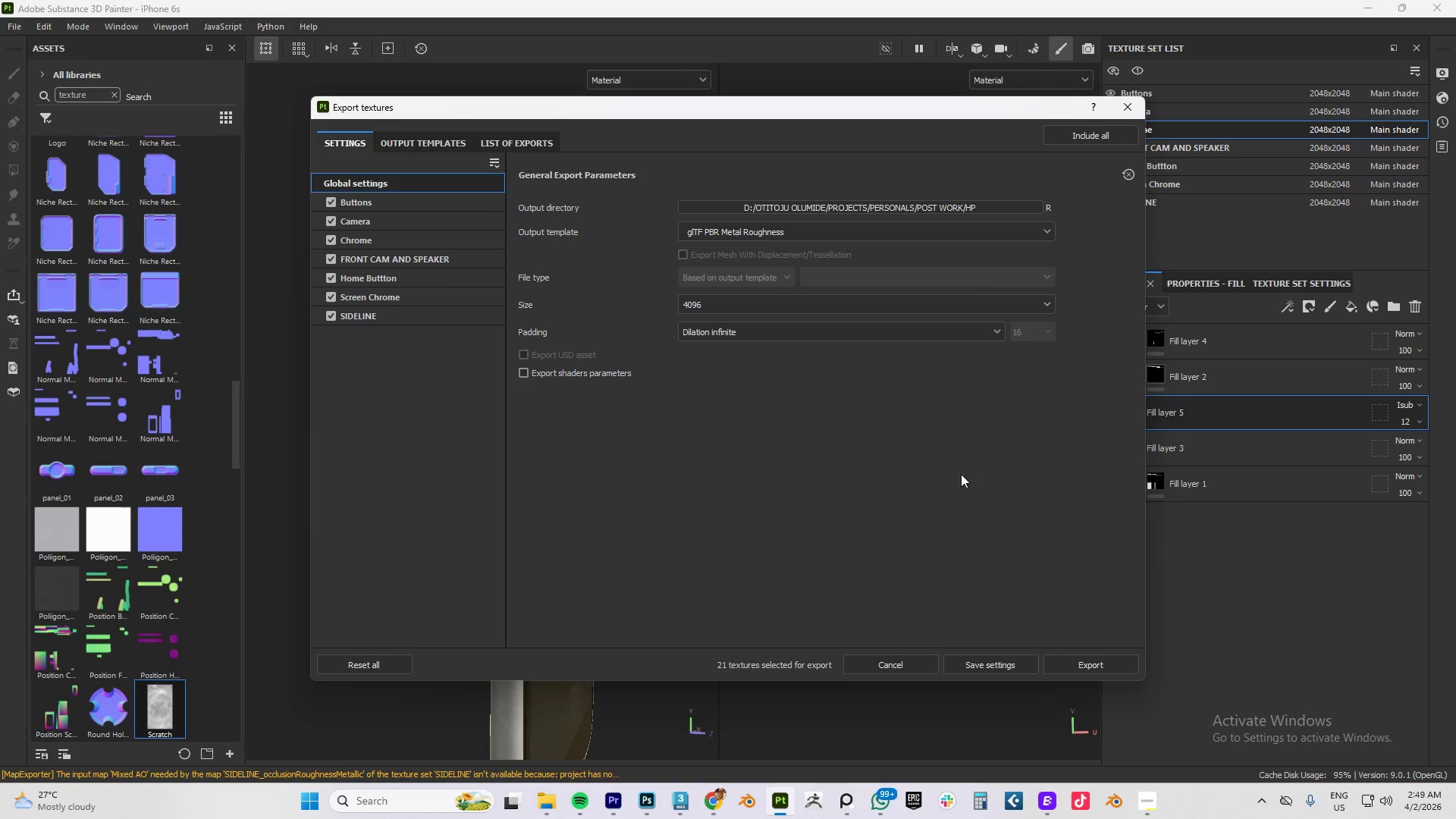 
left_click([1104, 657])
 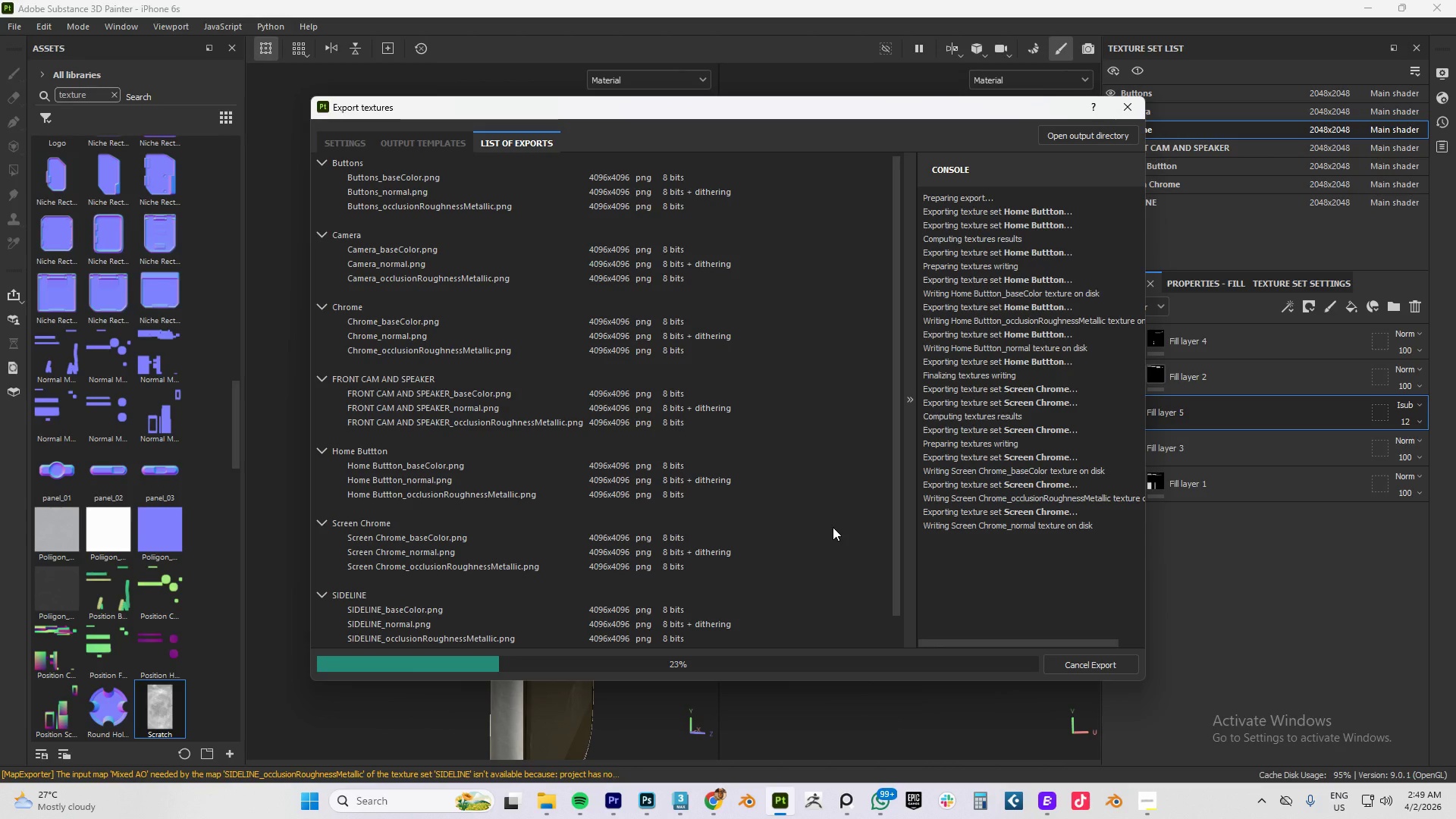 
wait(7.11)
 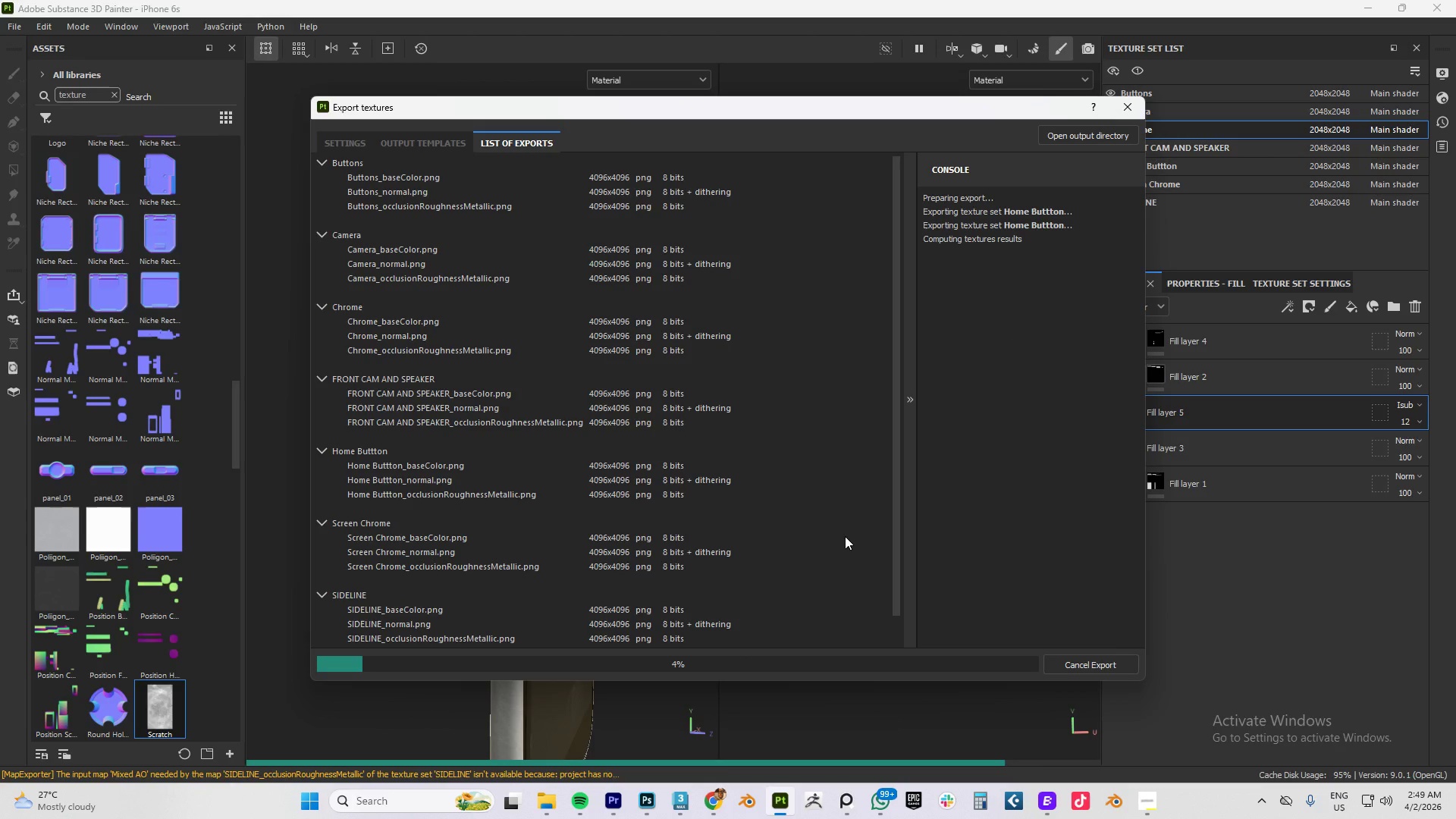 
left_click([1148, 803])